 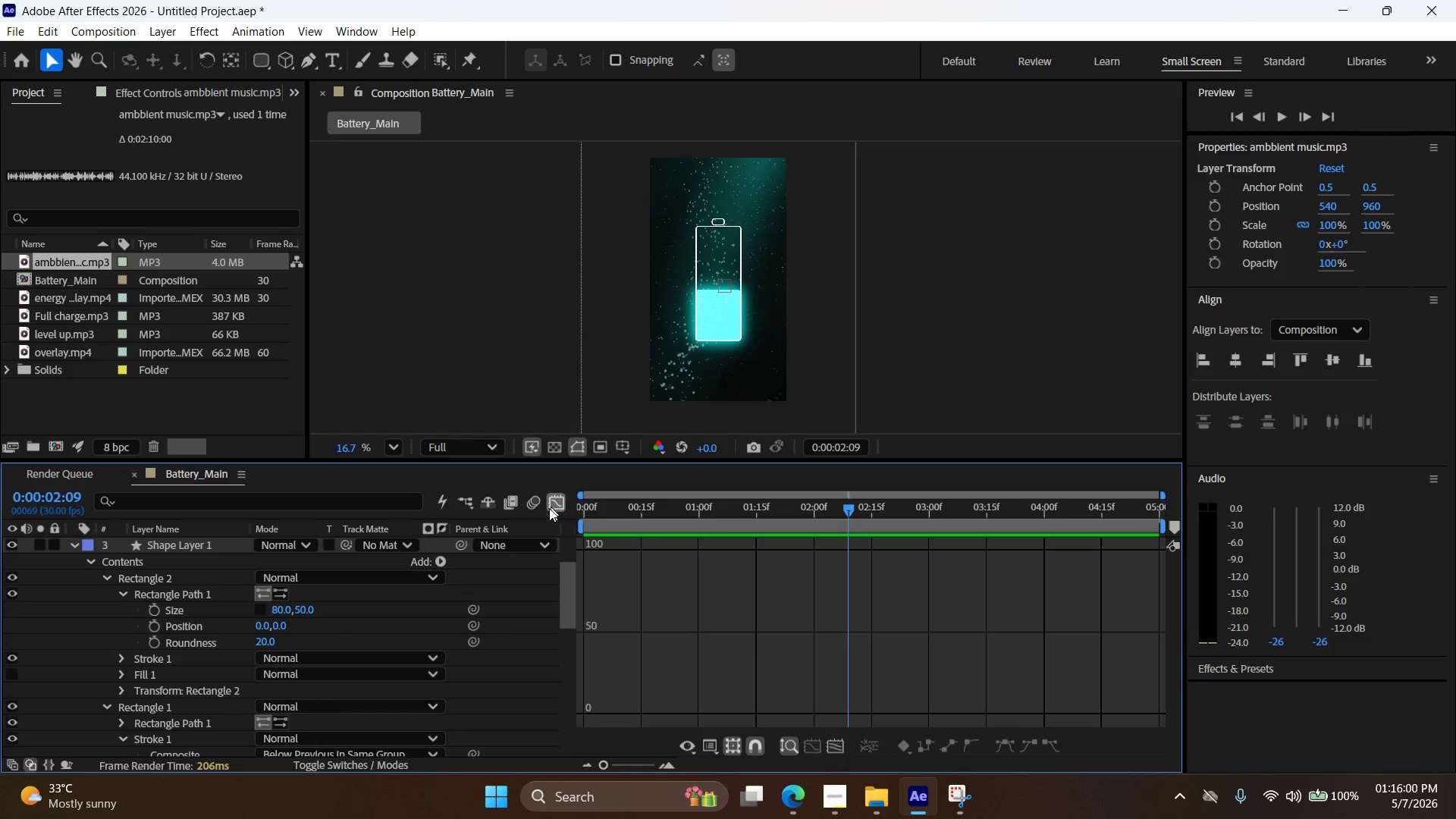 
scroll: coordinate [141, 607], scroll_direction: down, amount: 8.0
 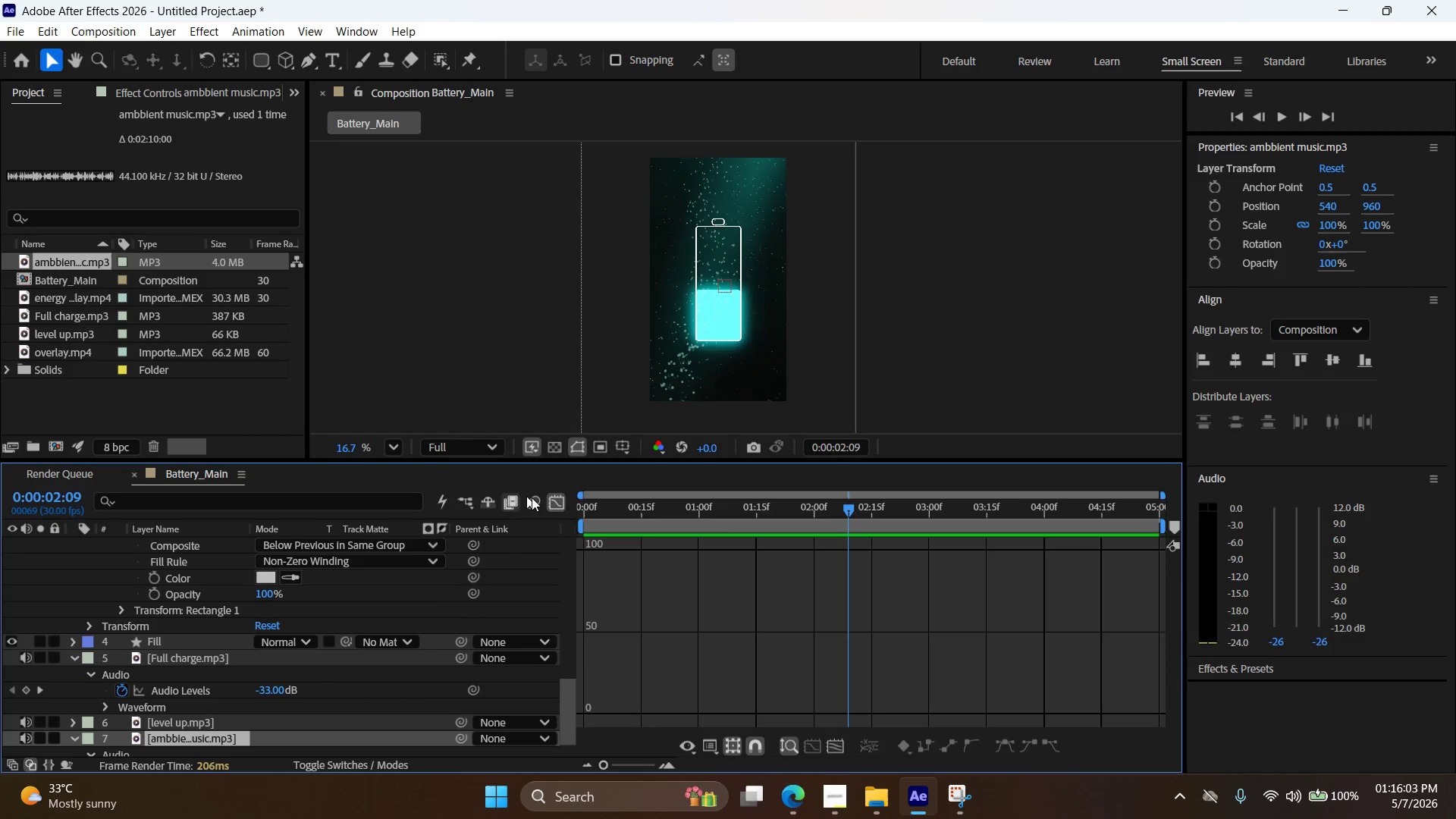 
scroll: coordinate [434, 566], scroll_direction: up, amount: 2.0
 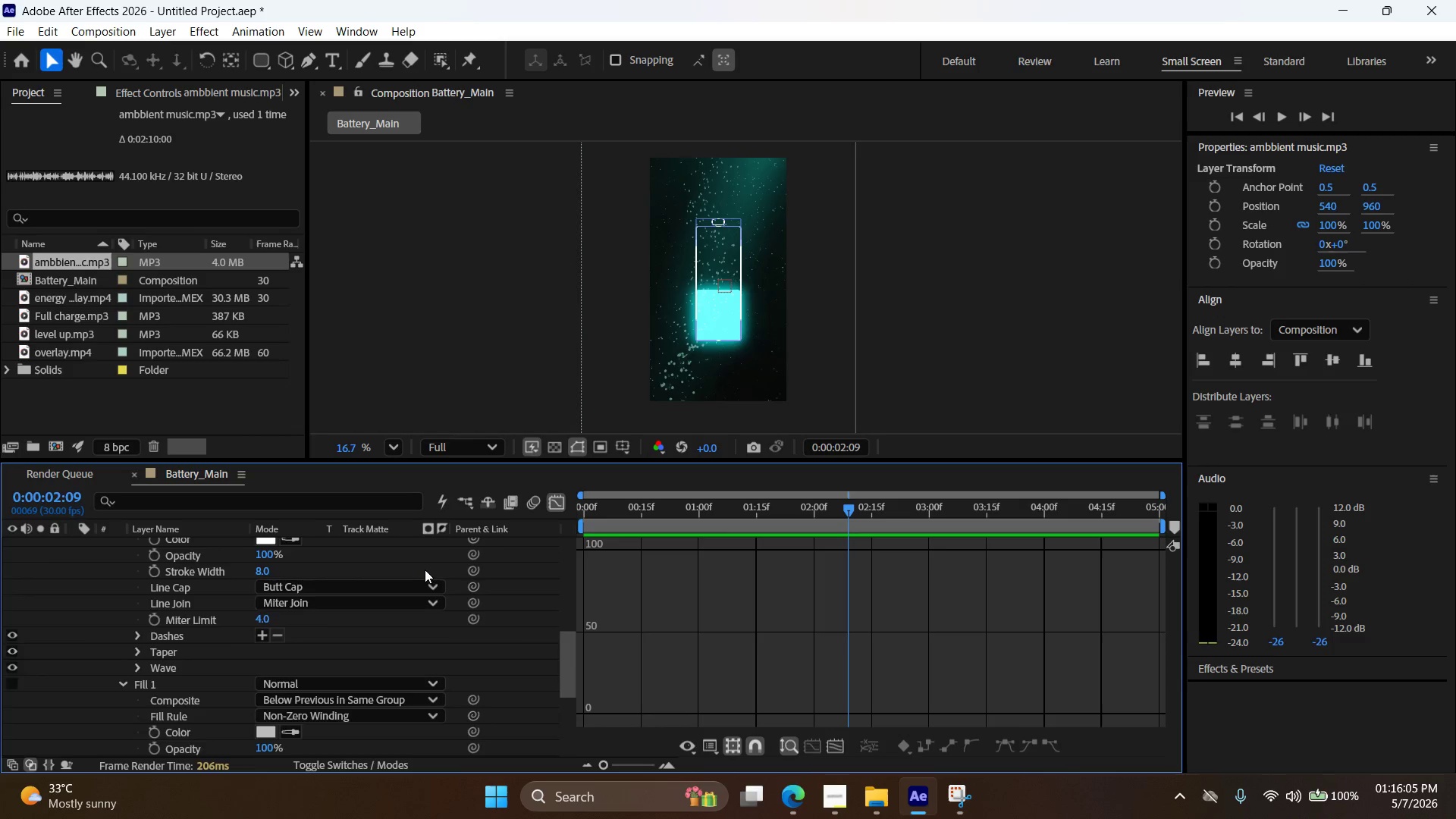 
scroll: coordinate [420, 574], scroll_direction: down, amount: 2.0
 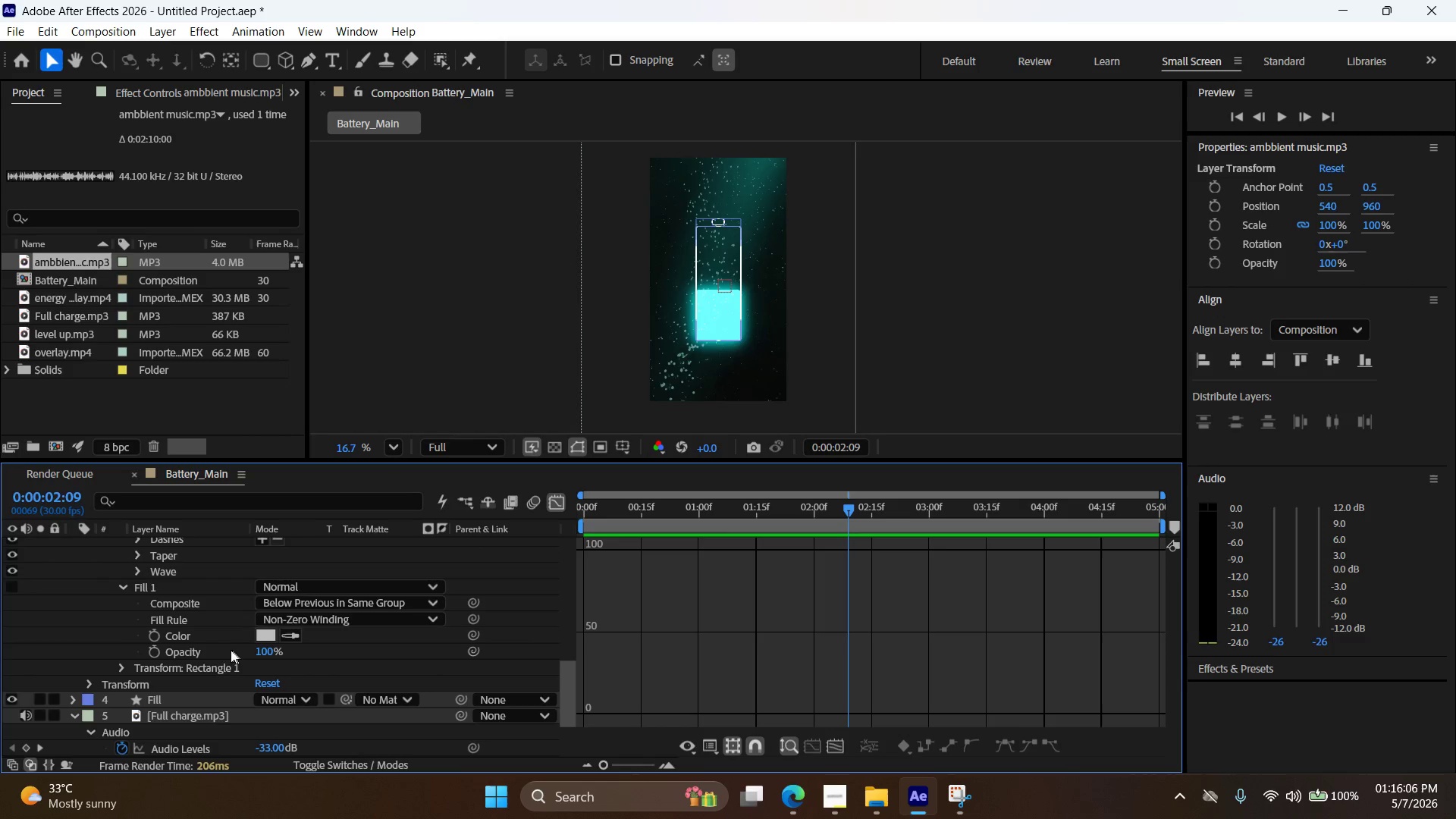 
left_click([199, 664])
 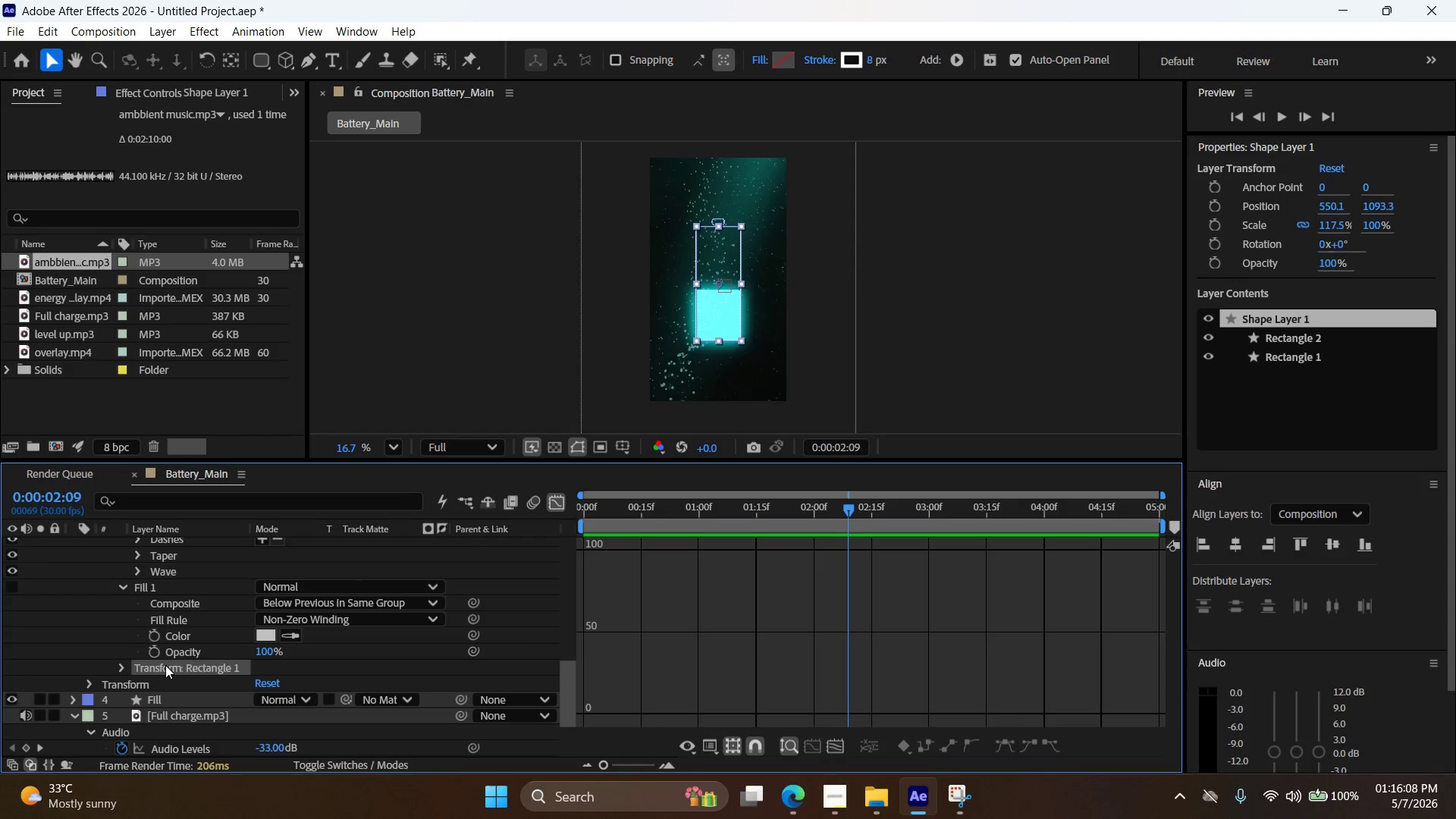 
left_click([155, 677])
 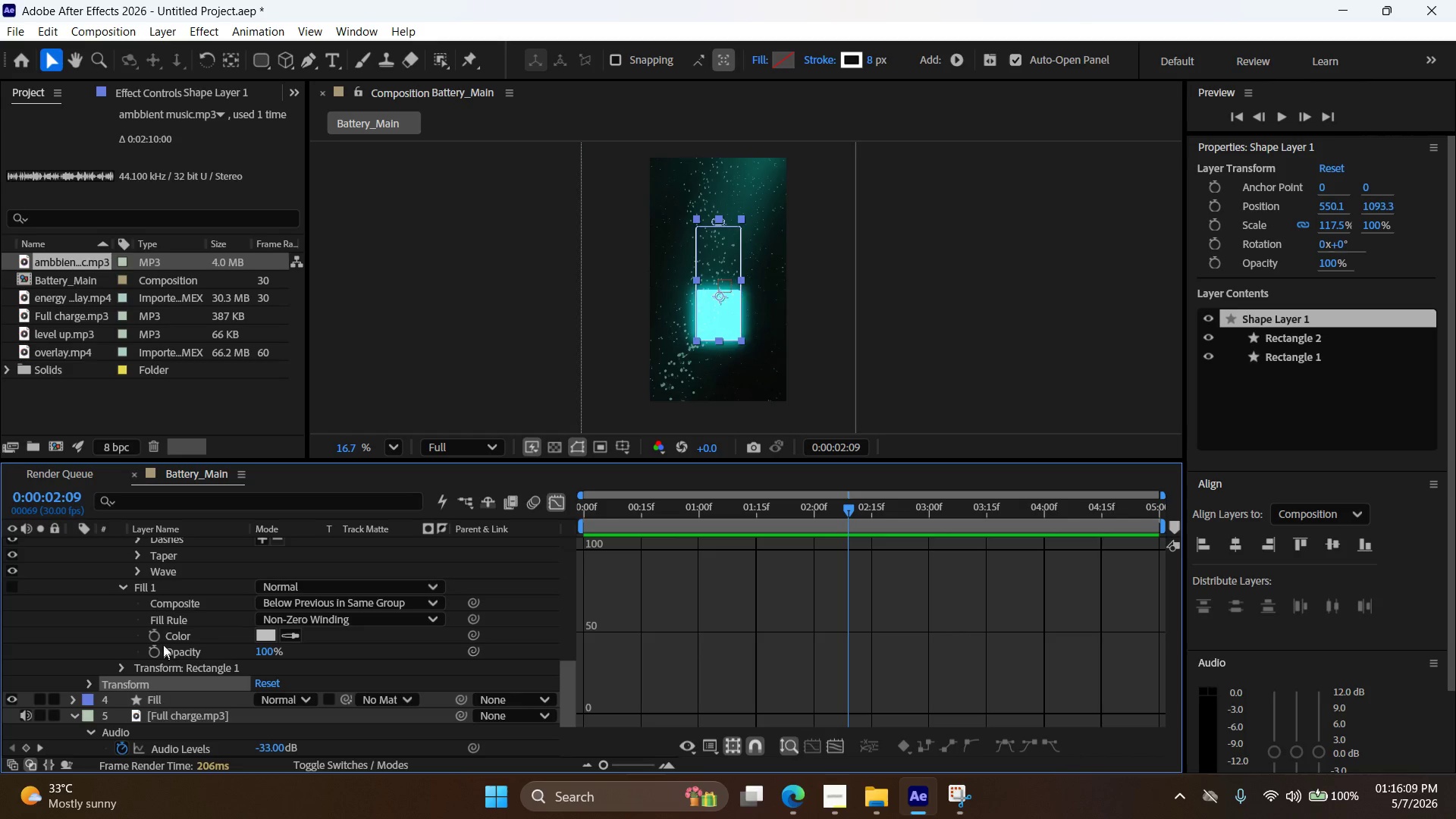 
scroll: coordinate [176, 636], scroll_direction: down, amount: 6.0
 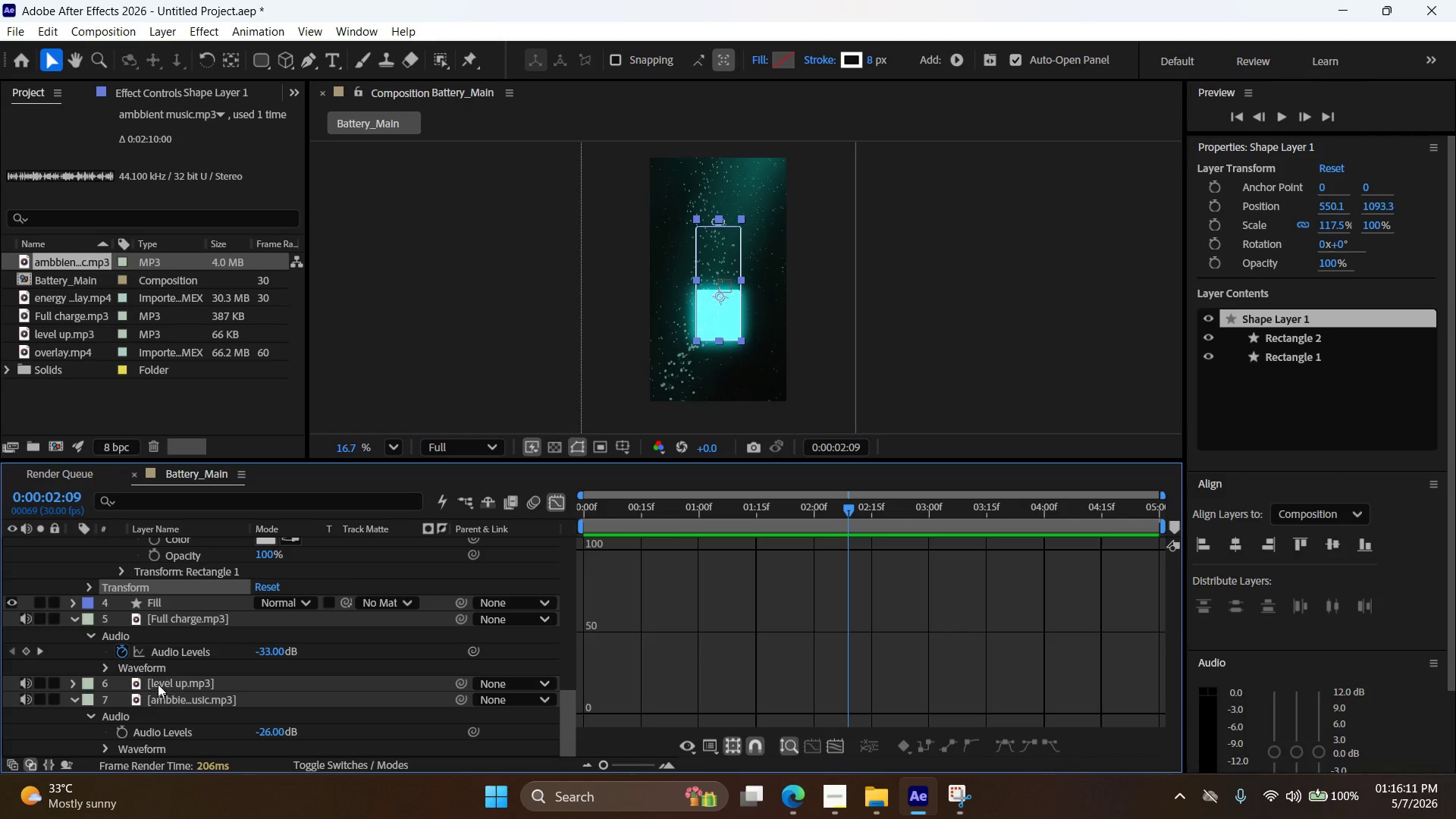 
left_click([156, 671])
 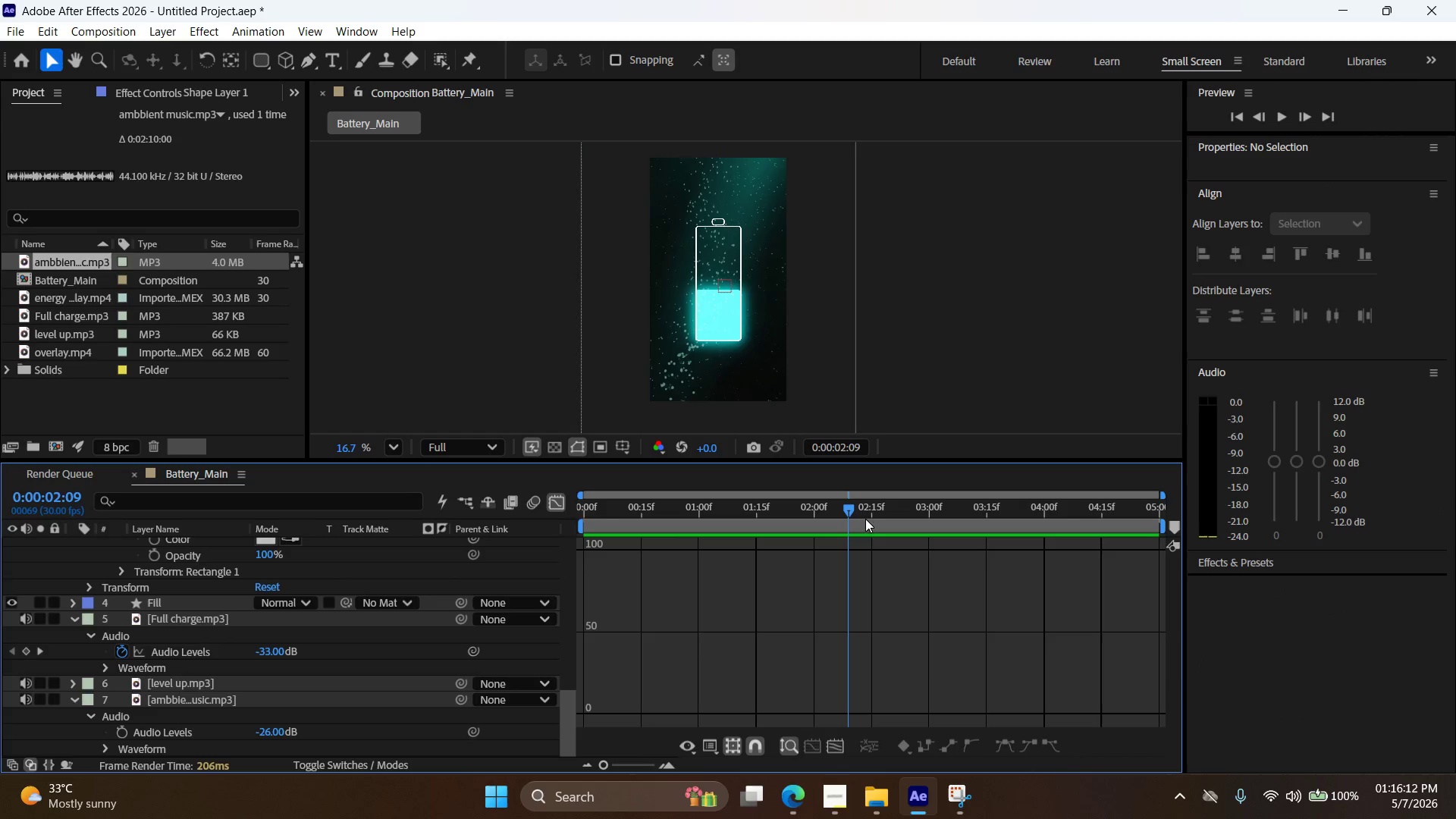 
left_click_drag(start_coordinate=[837, 504], to_coordinate=[529, 539])
 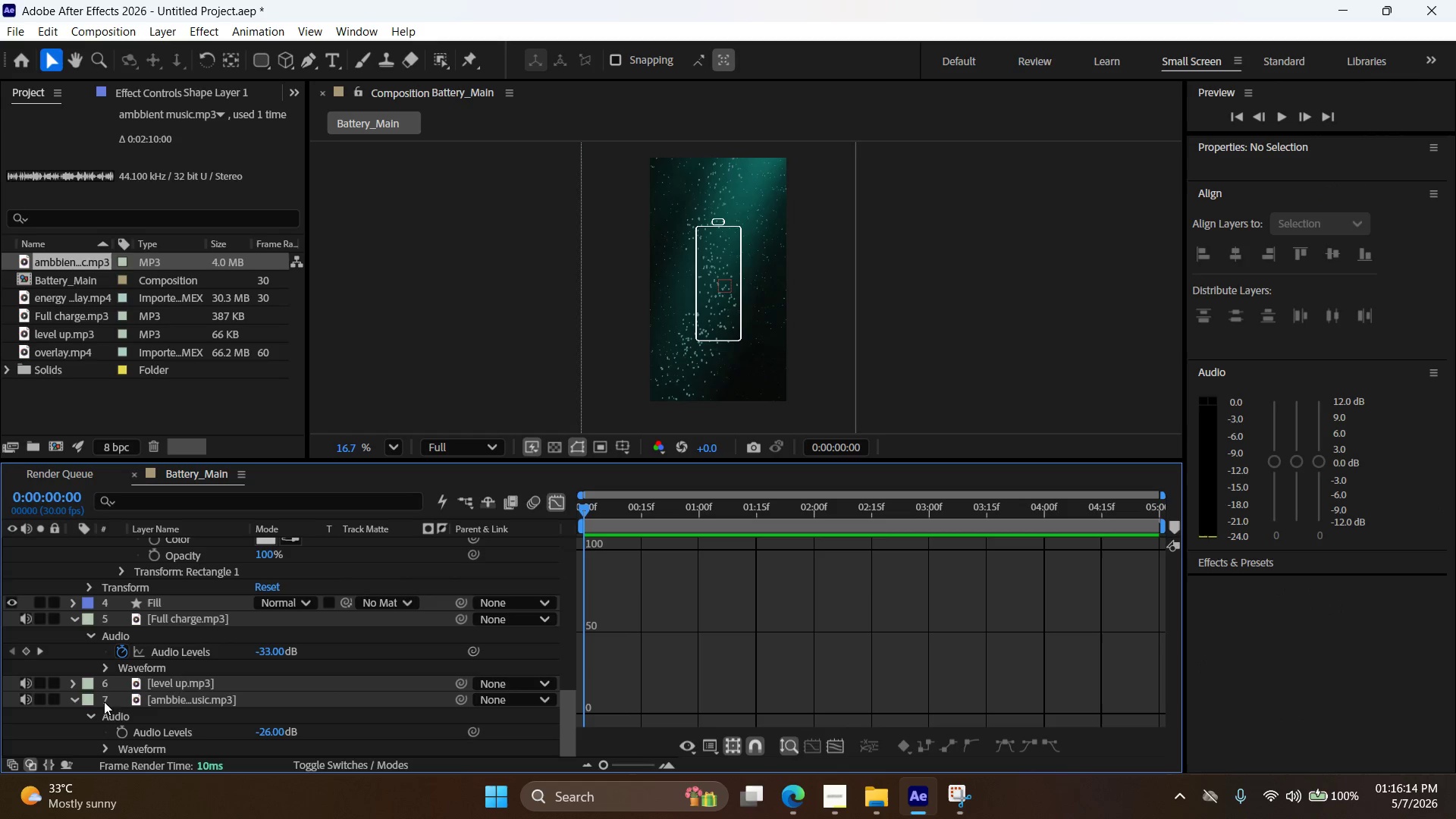 
scroll: coordinate [108, 726], scroll_direction: down, amount: 3.0
 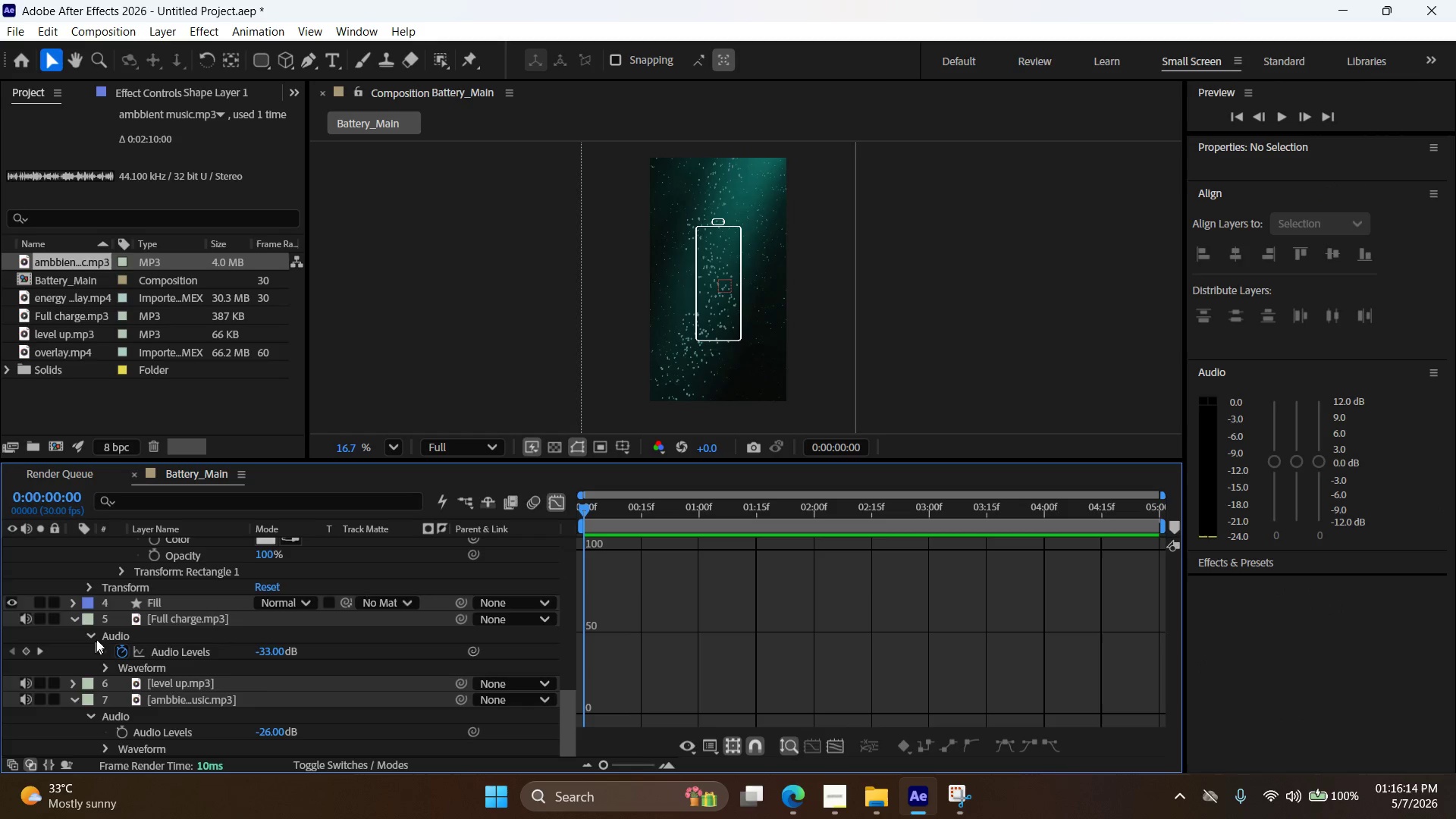 
scroll: coordinate [123, 637], scroll_direction: up, amount: 8.0
 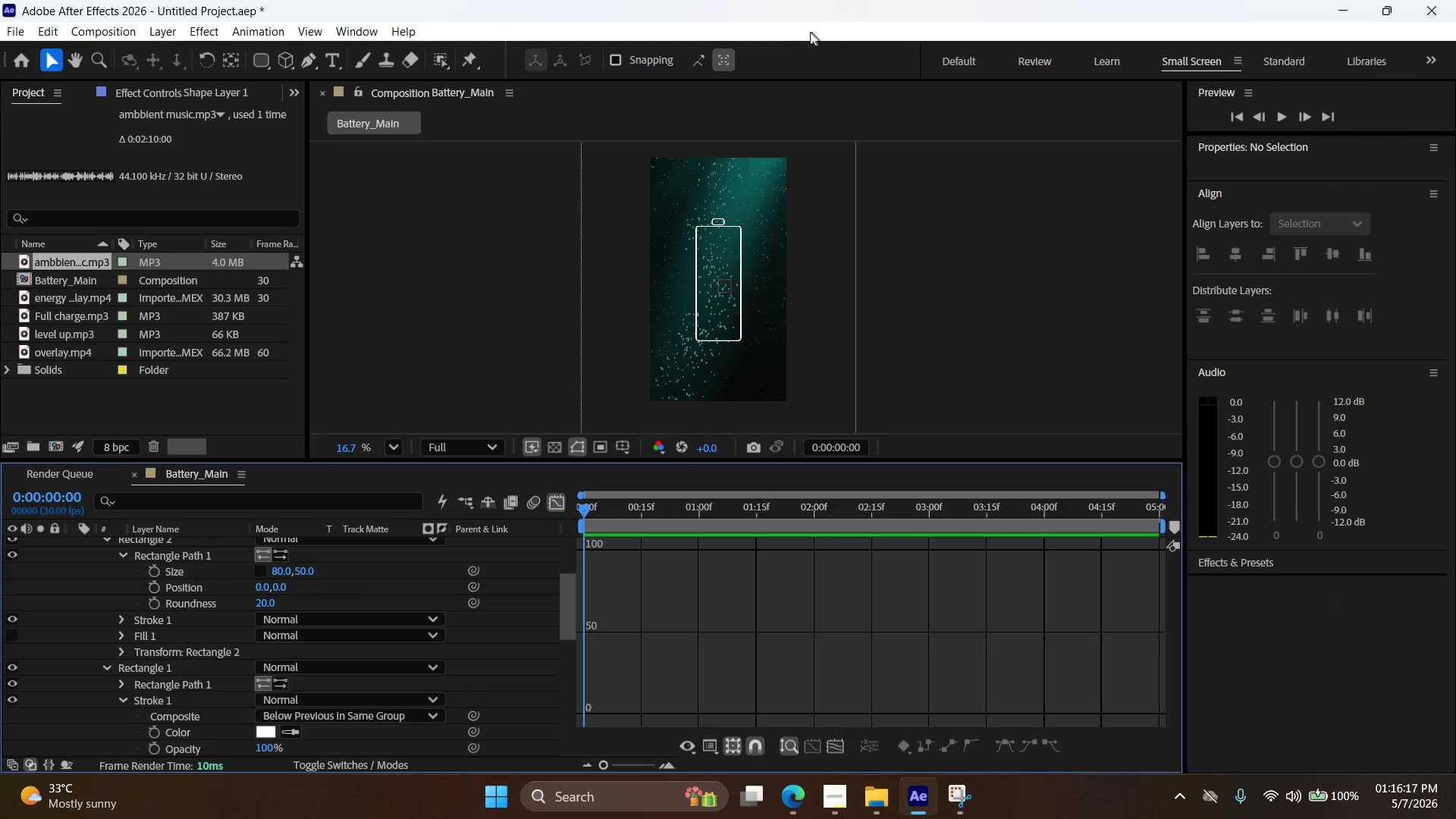 
left_click([670, 32])
 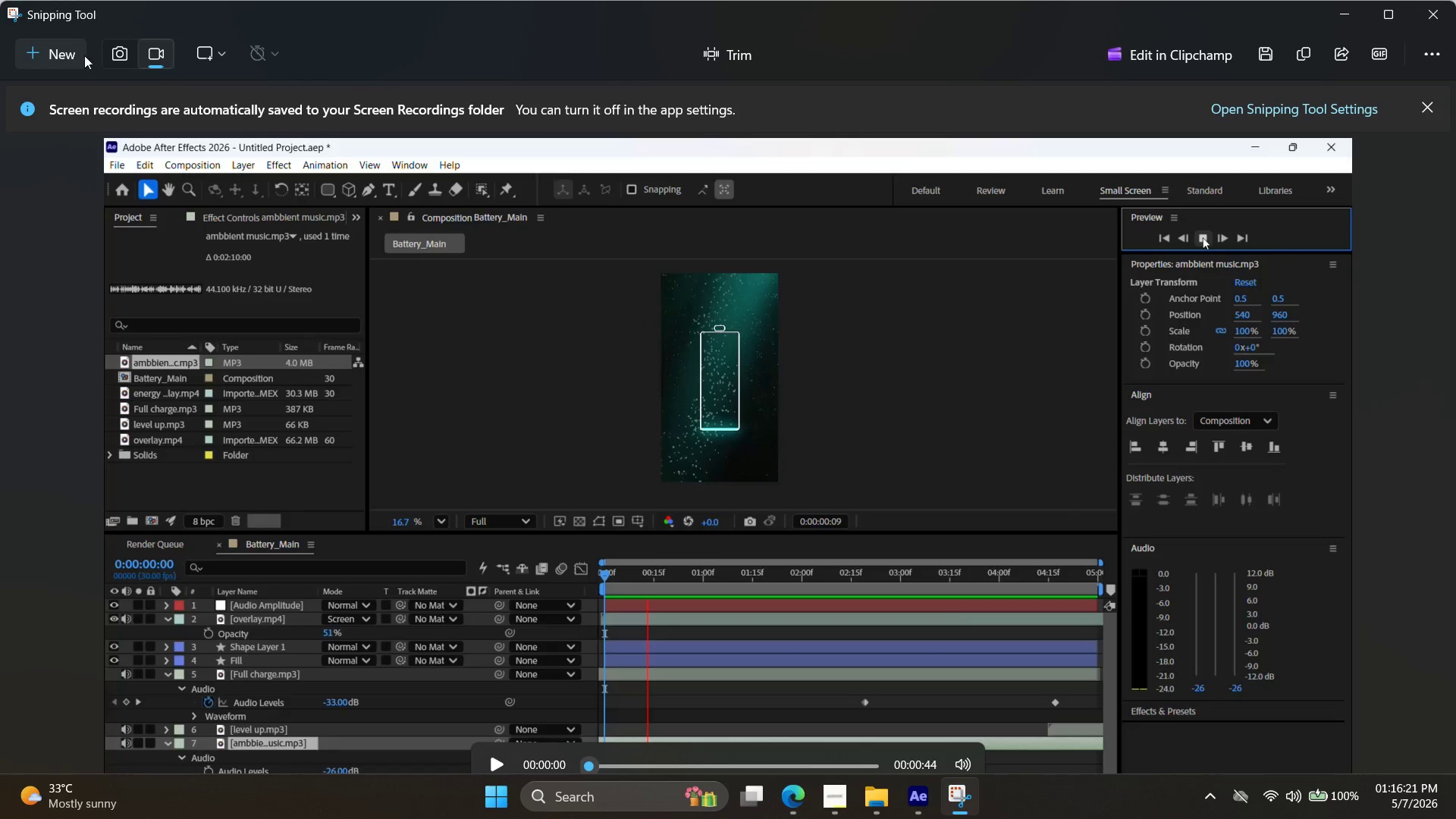 
left_click([1257, 53])
 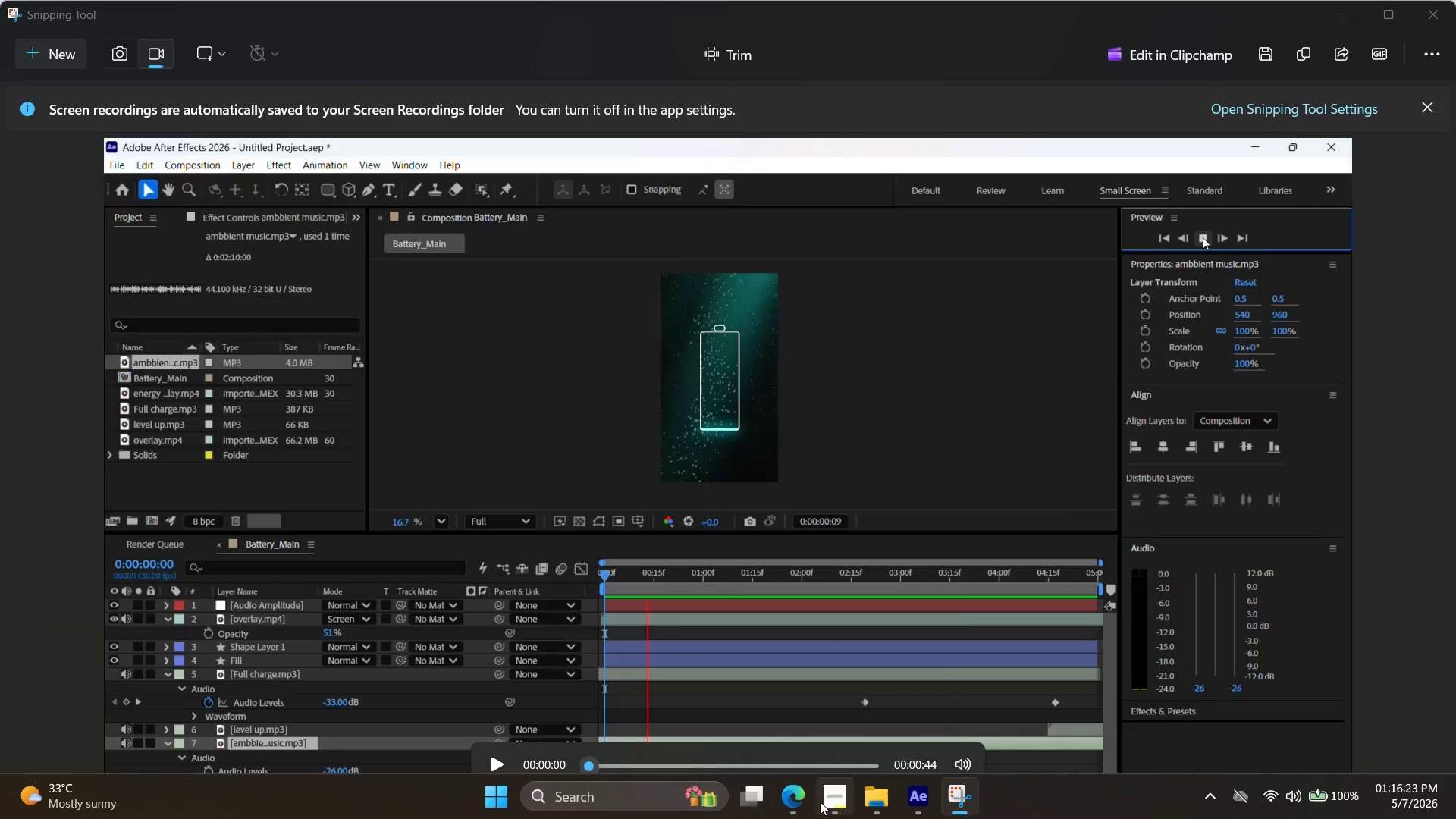 
left_click([831, 800])